 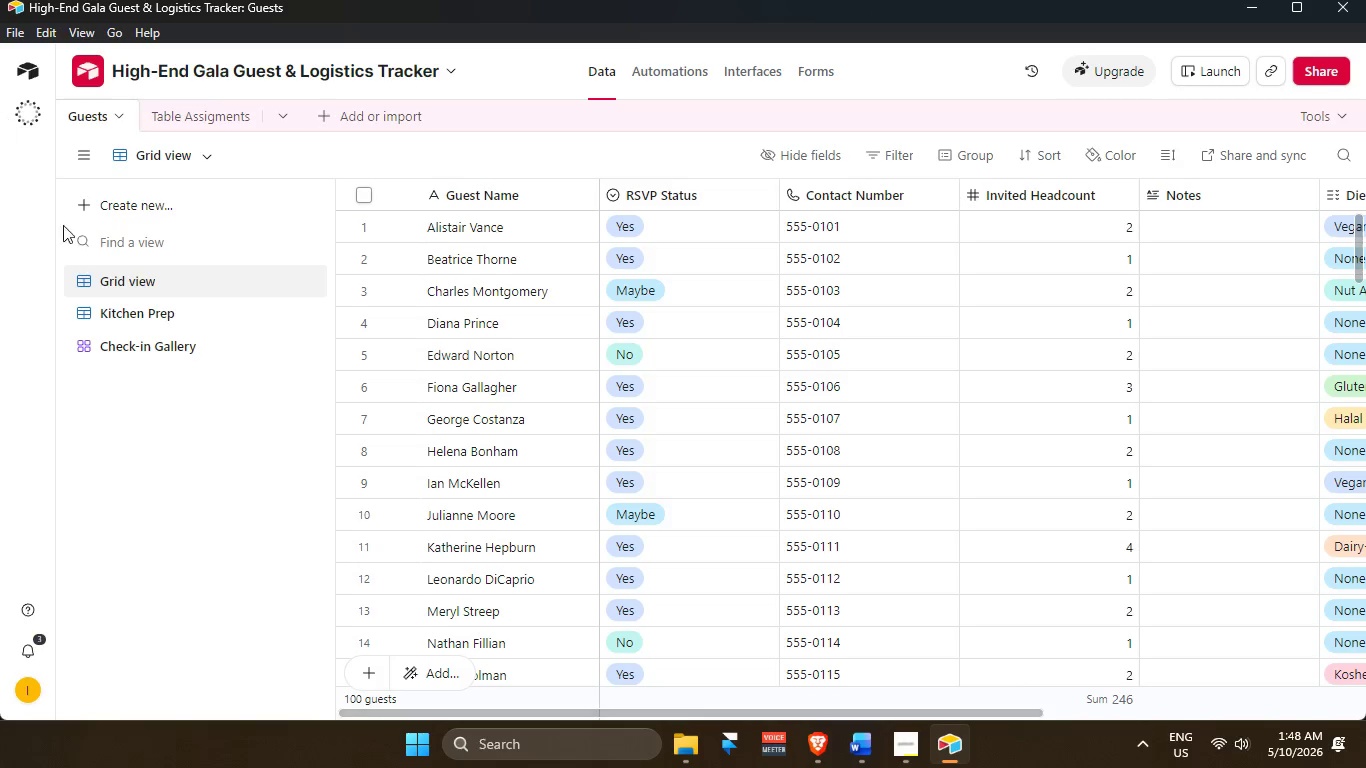 
scroll: coordinate [688, 211], scroll_direction: down, amount: 2.0
 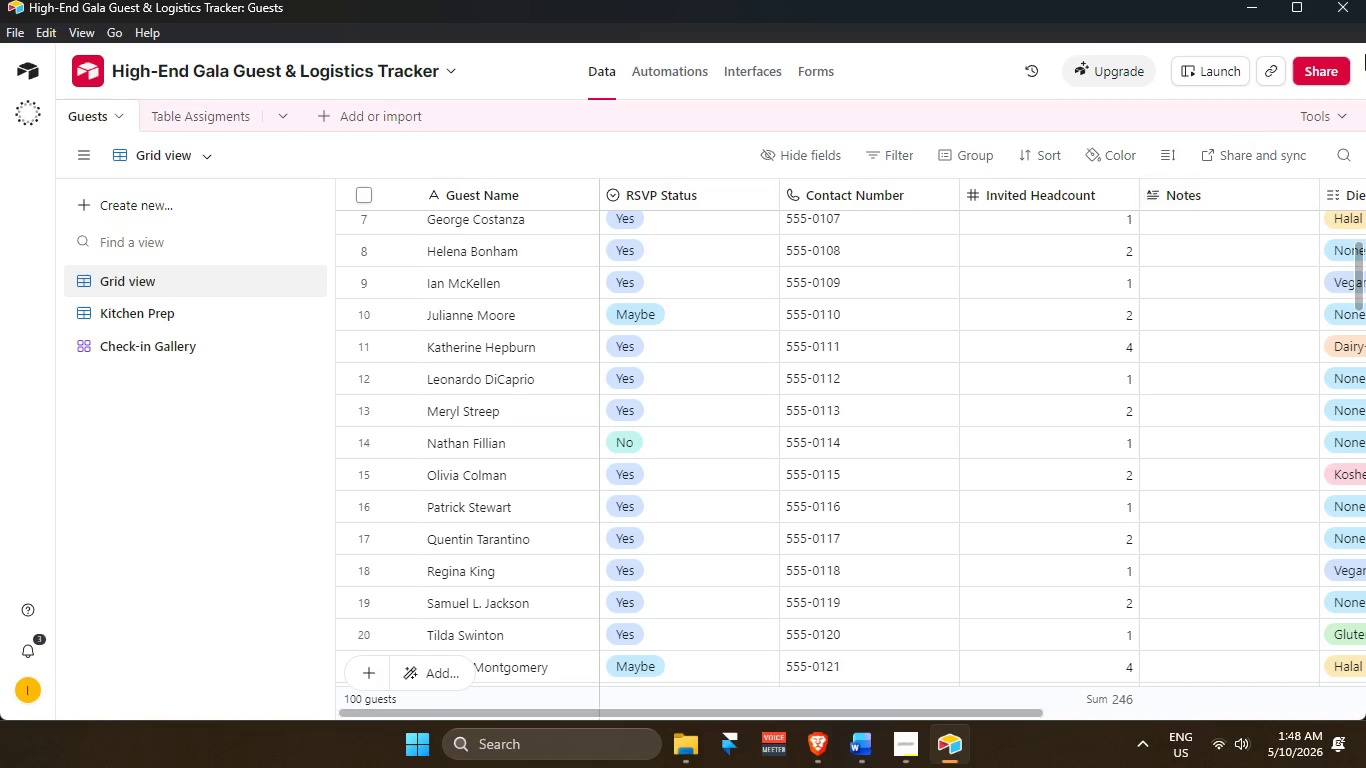 
wait(18.39)
 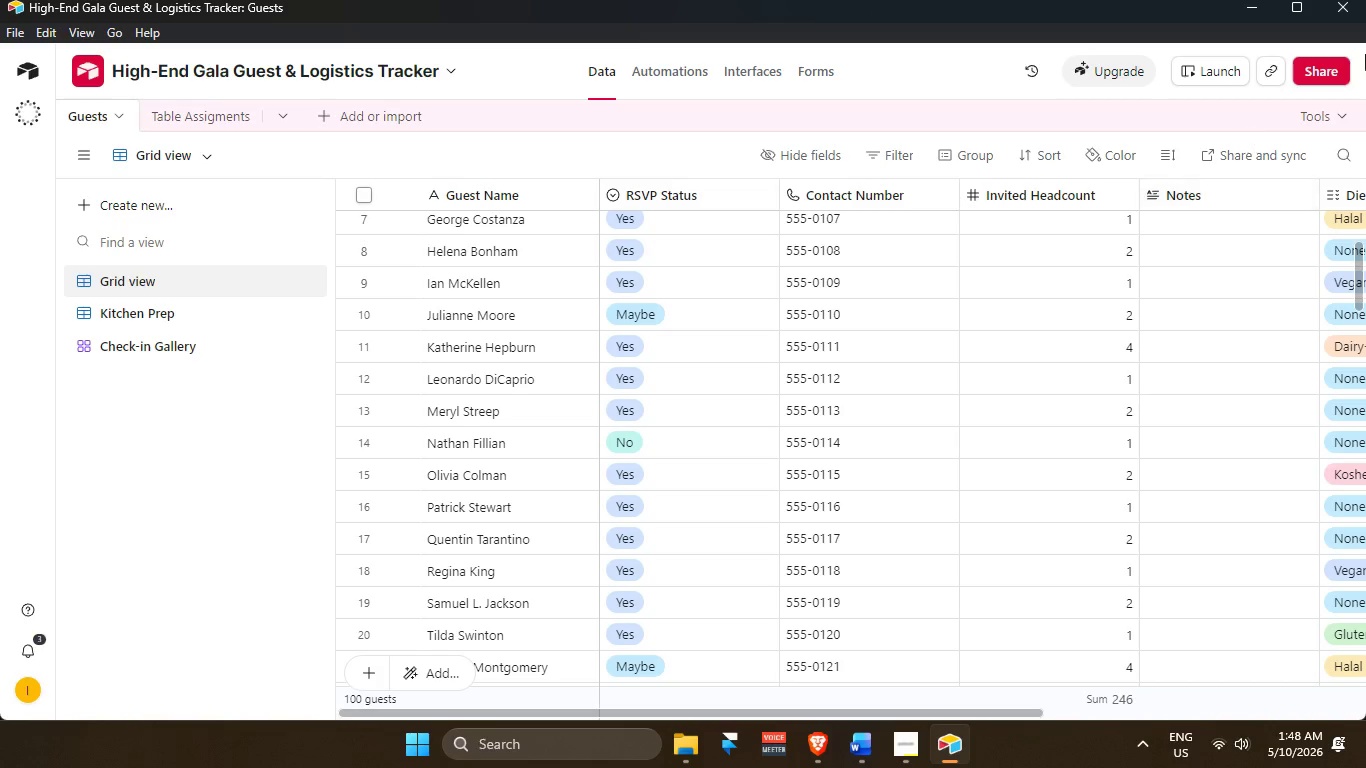 
left_click([231, 108])
 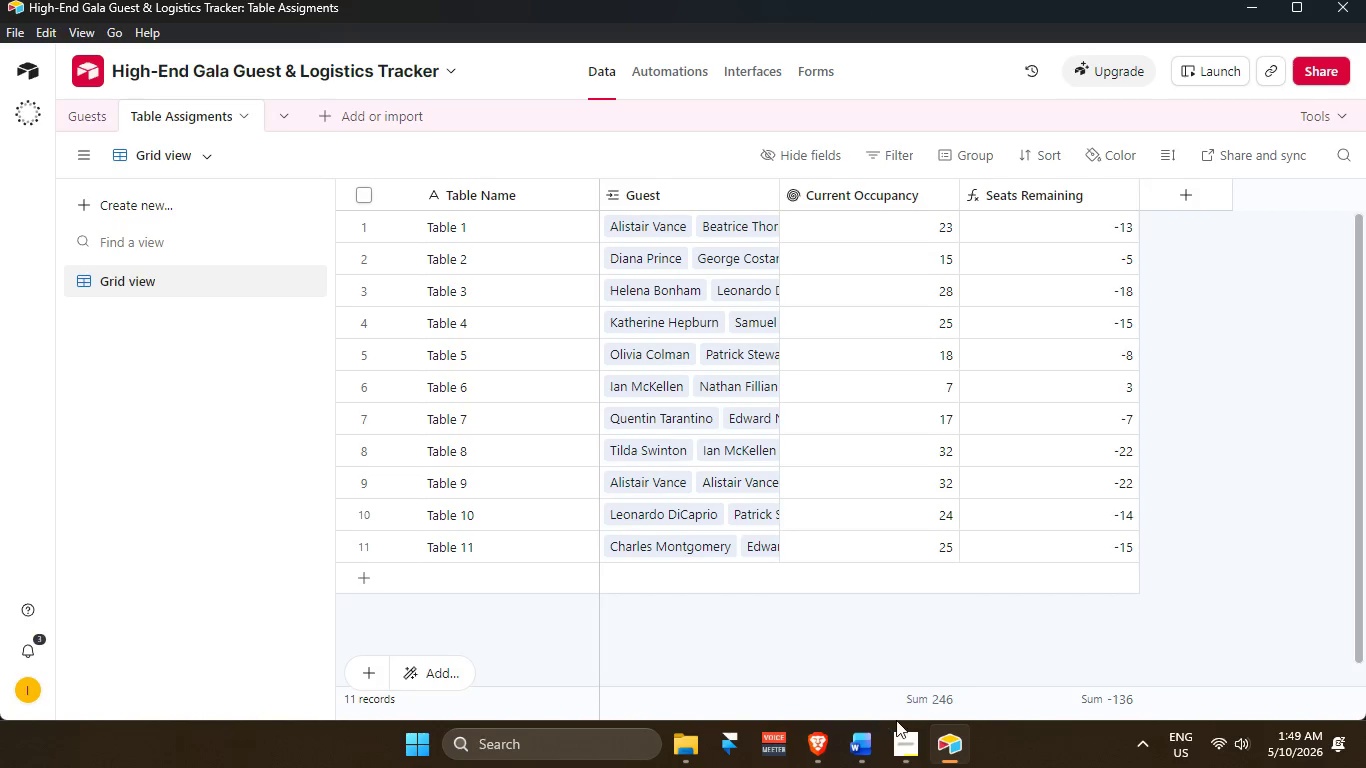 
left_click([902, 747])